 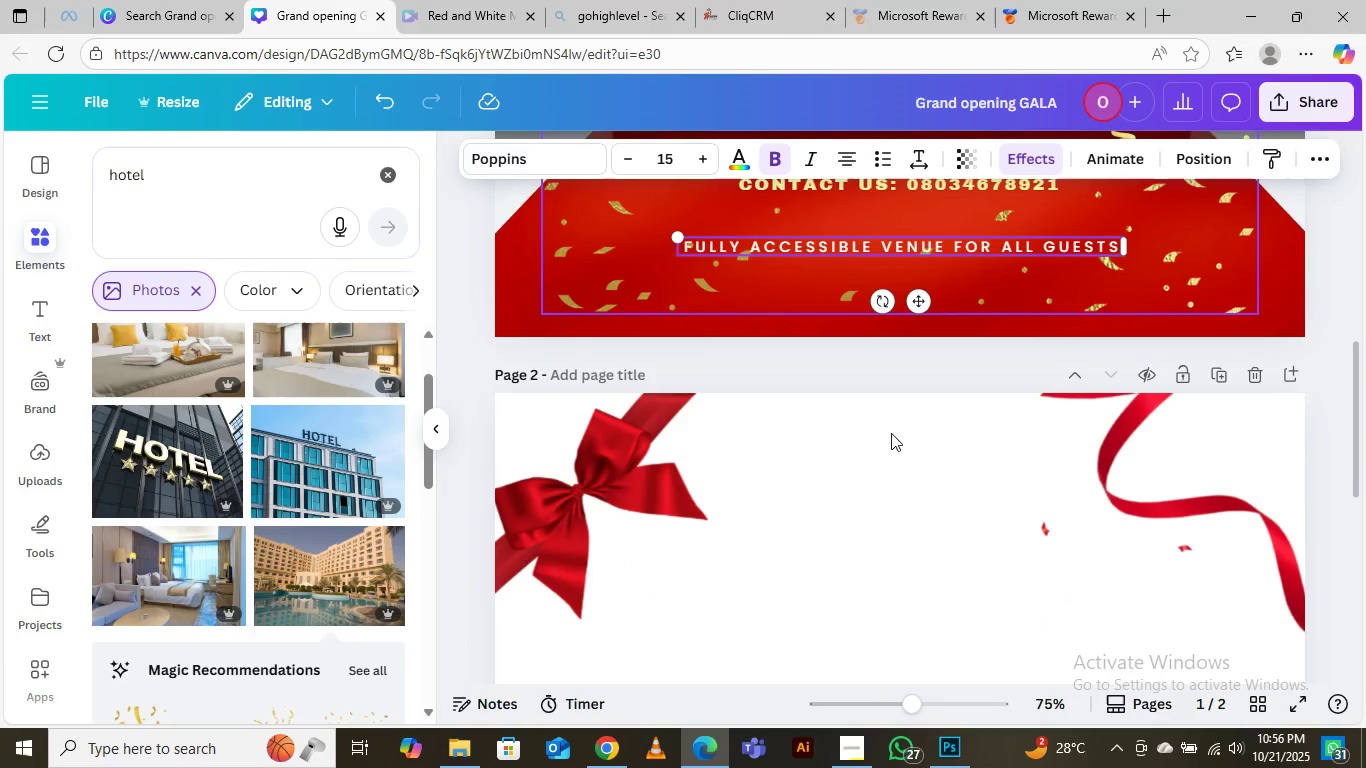 
scroll: coordinate [891, 505], scroll_direction: up, amount: 5.0
 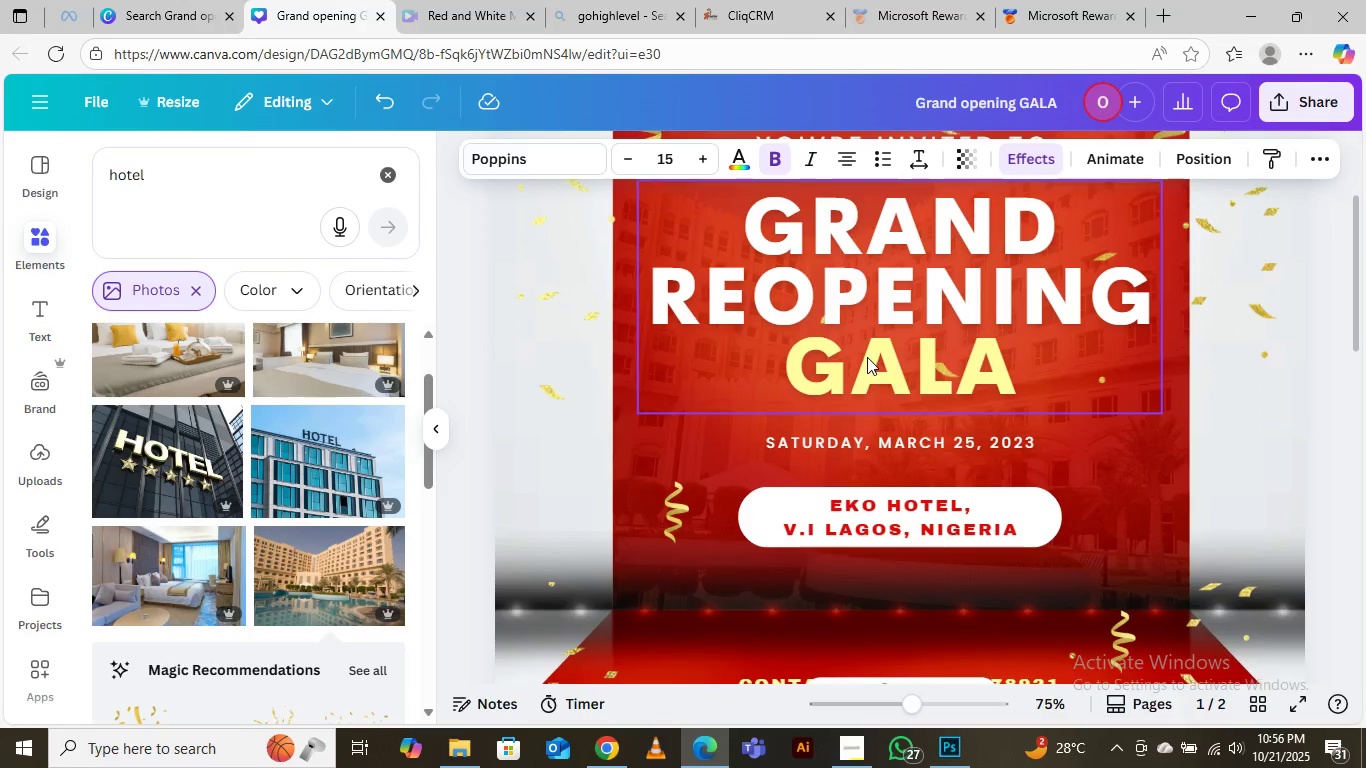 
left_click([867, 357])
 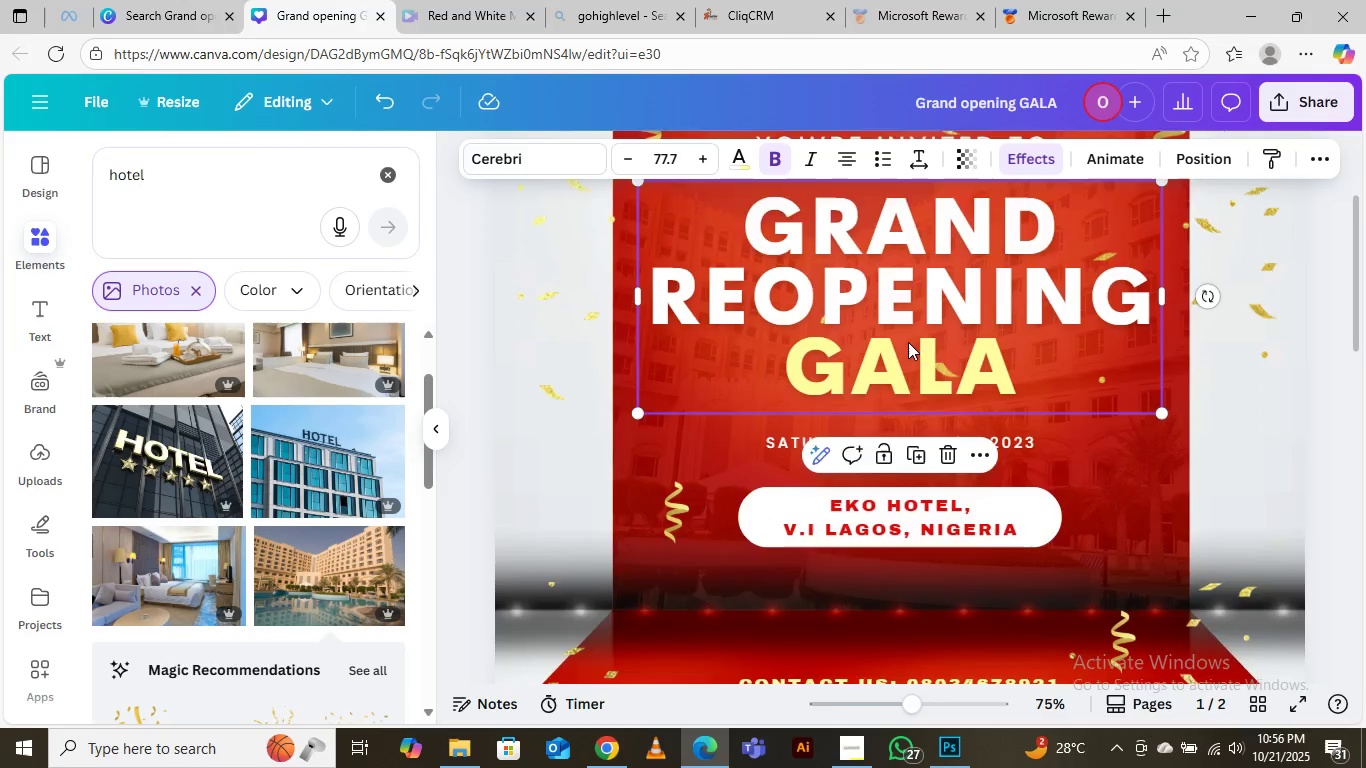 
scroll: coordinate [908, 342], scroll_direction: up, amount: 2.0
 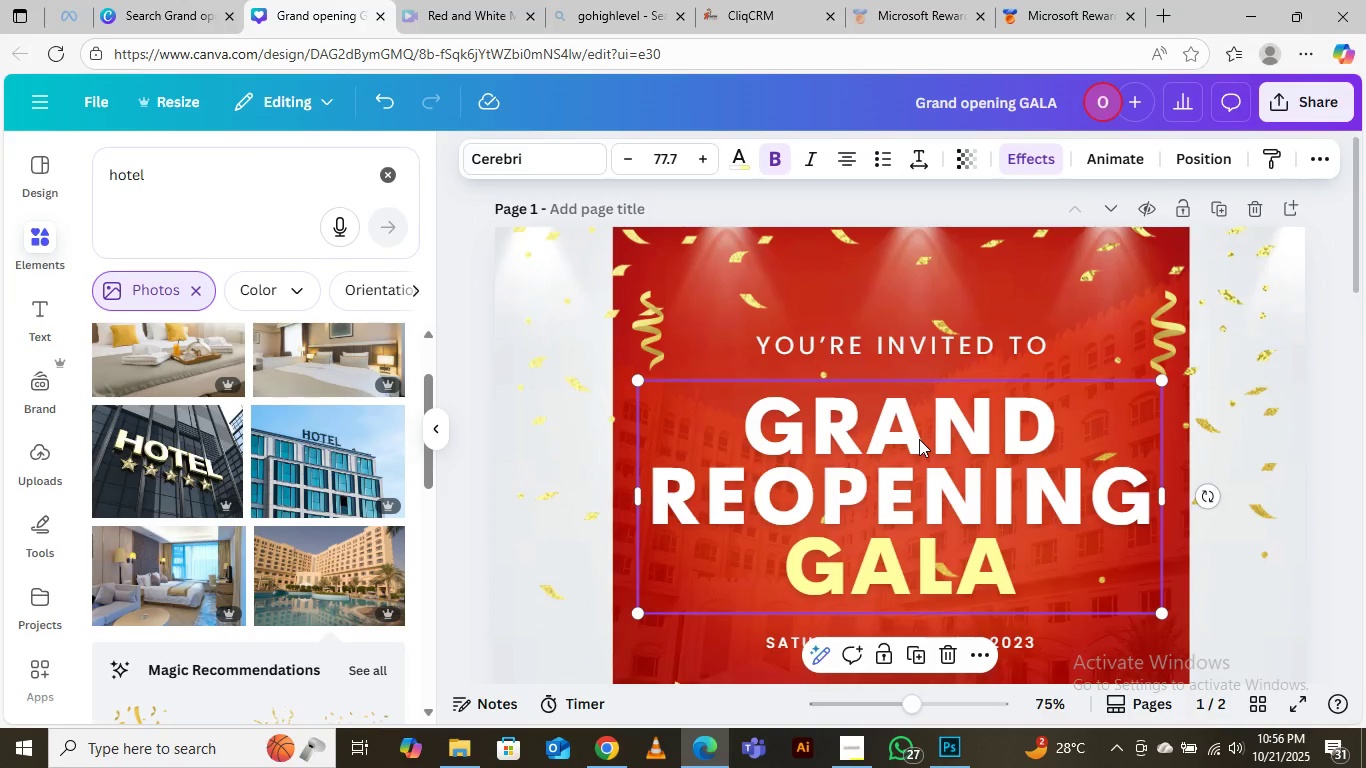 
left_click_drag(start_coordinate=[919, 439], to_coordinate=[922, 450])
 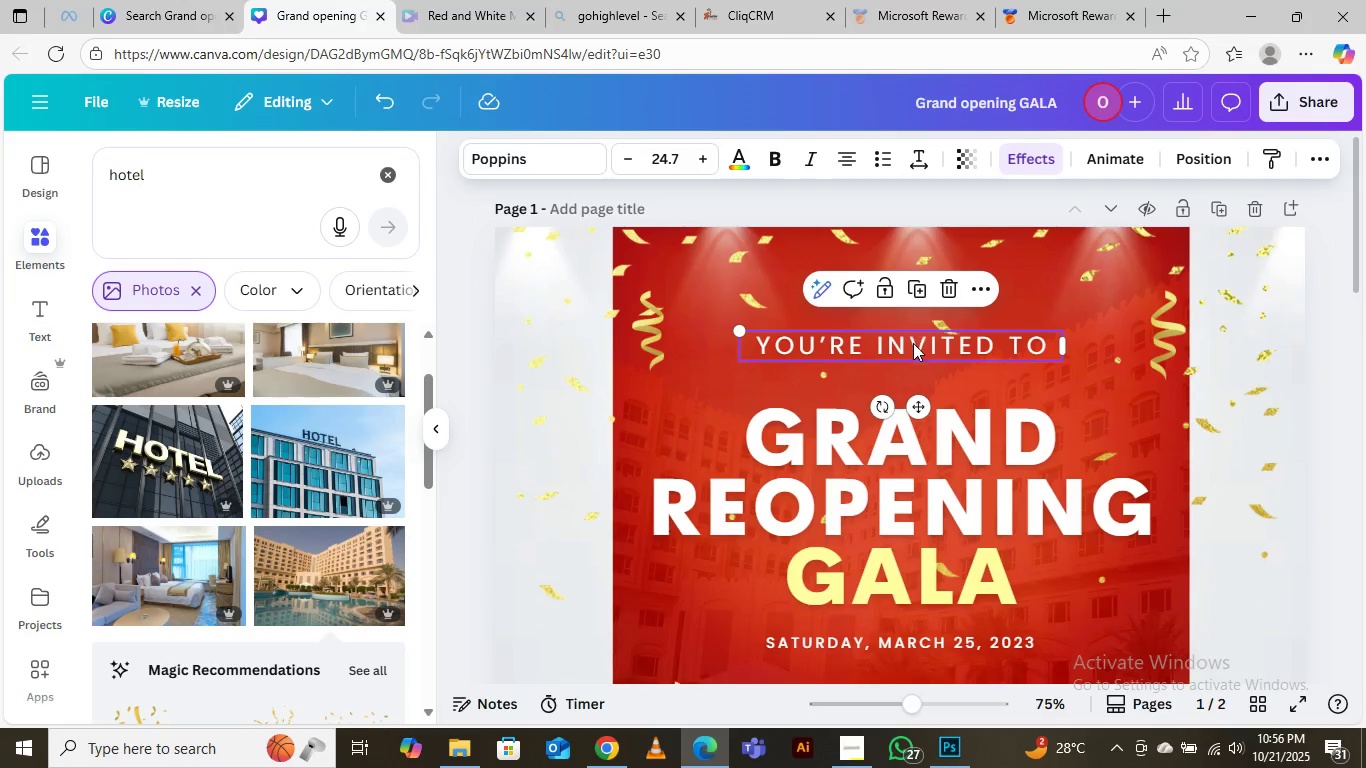 
left_click_drag(start_coordinate=[914, 344], to_coordinate=[925, 346])